 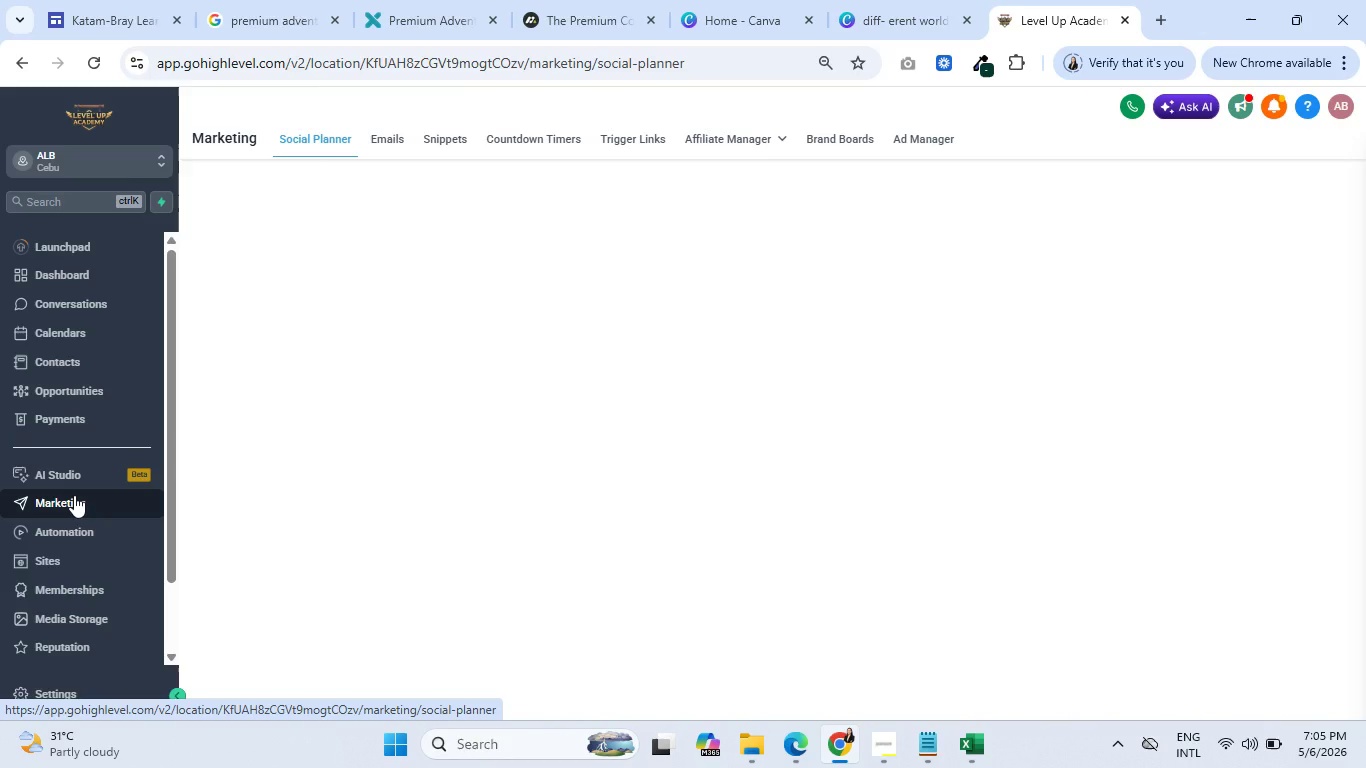 
left_click([396, 130])
 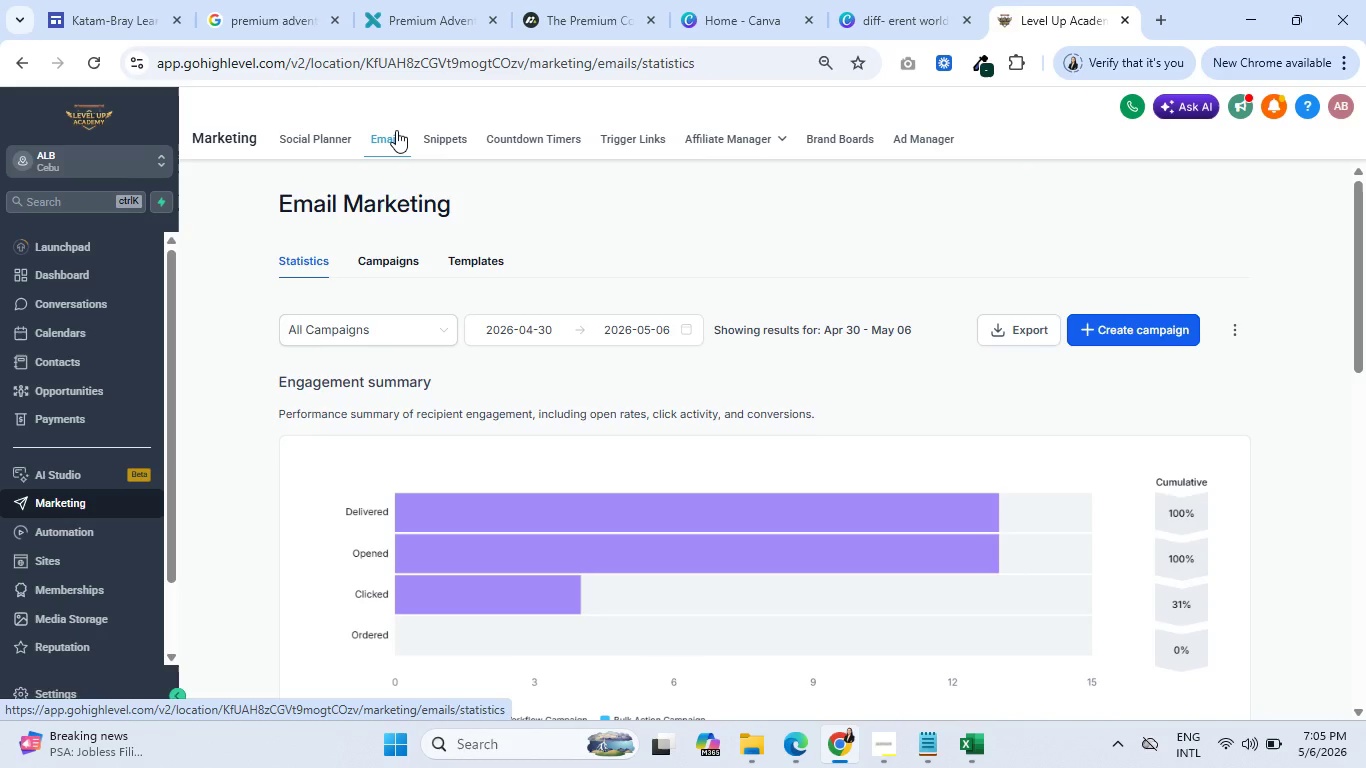 
wait(13.61)
 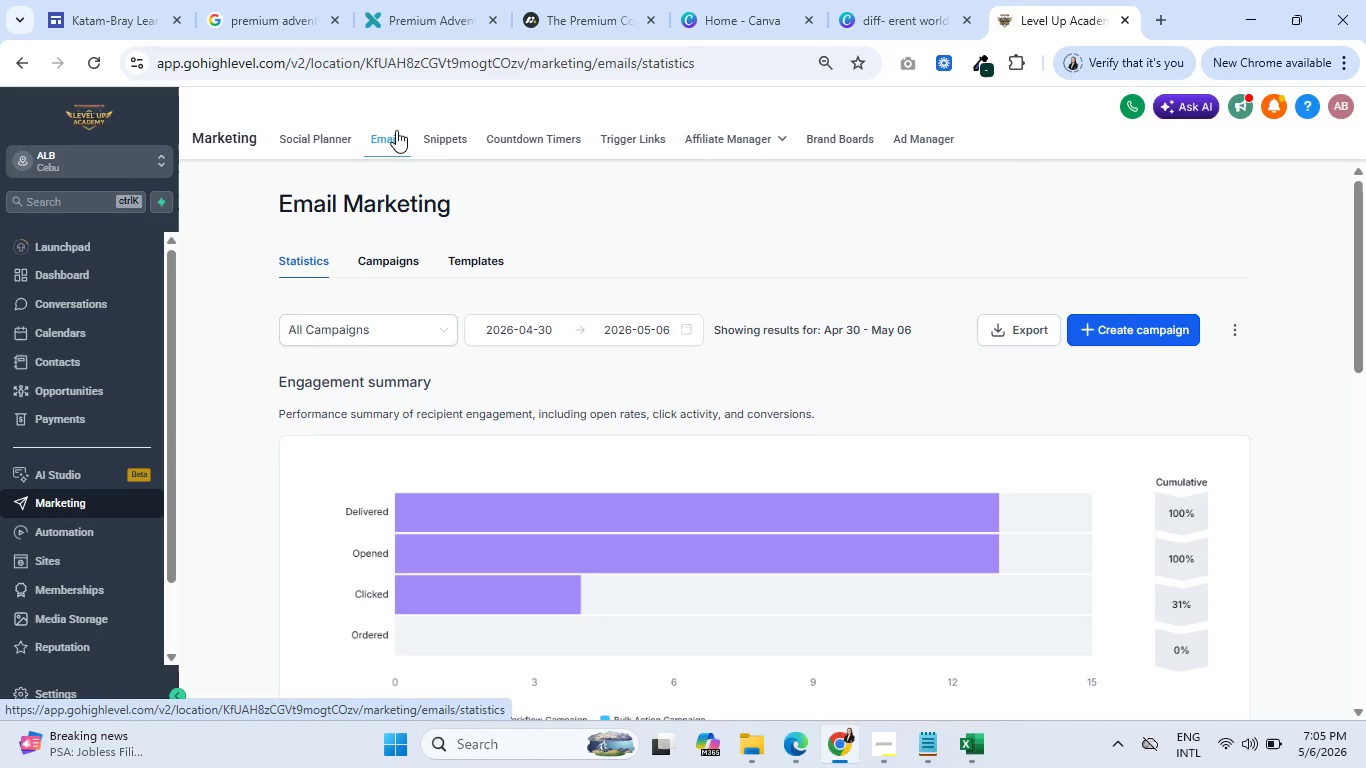 
left_click([456, 258])
 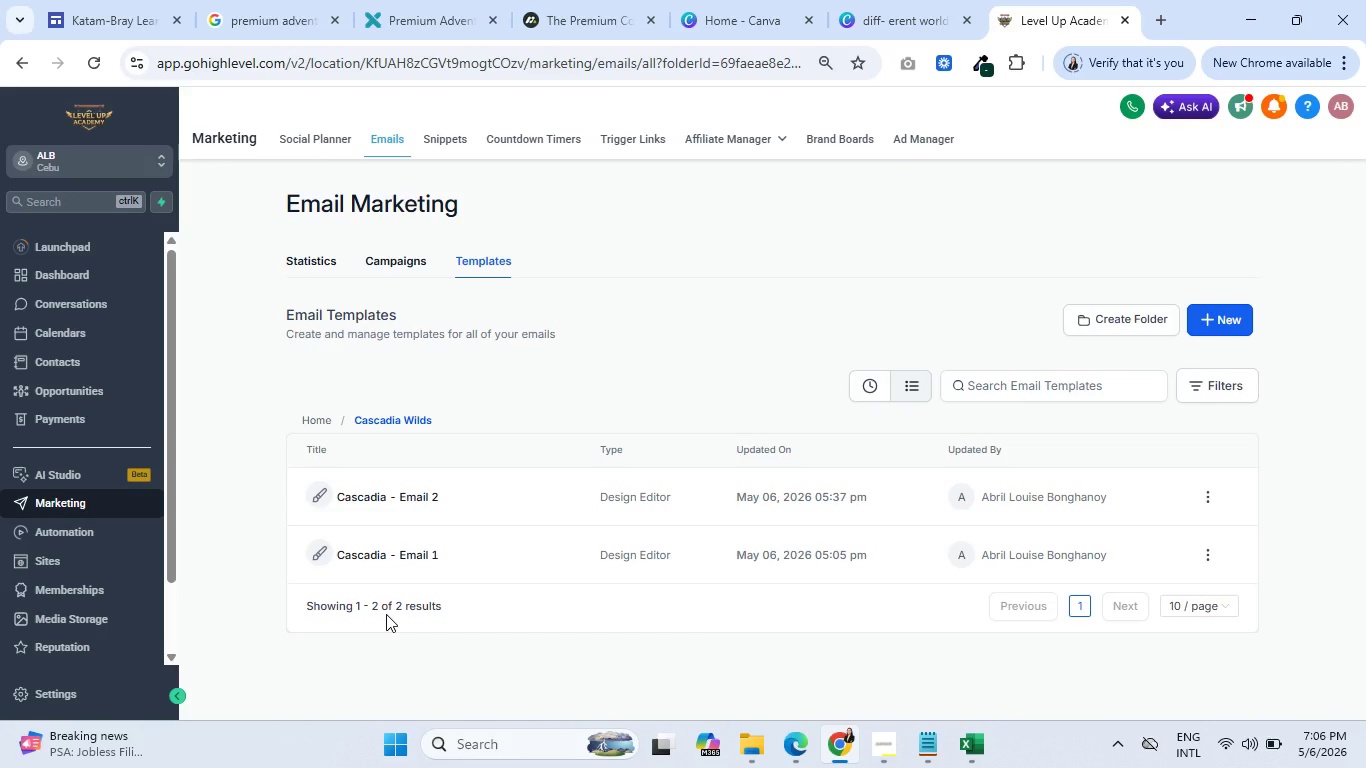 
wait(18.47)
 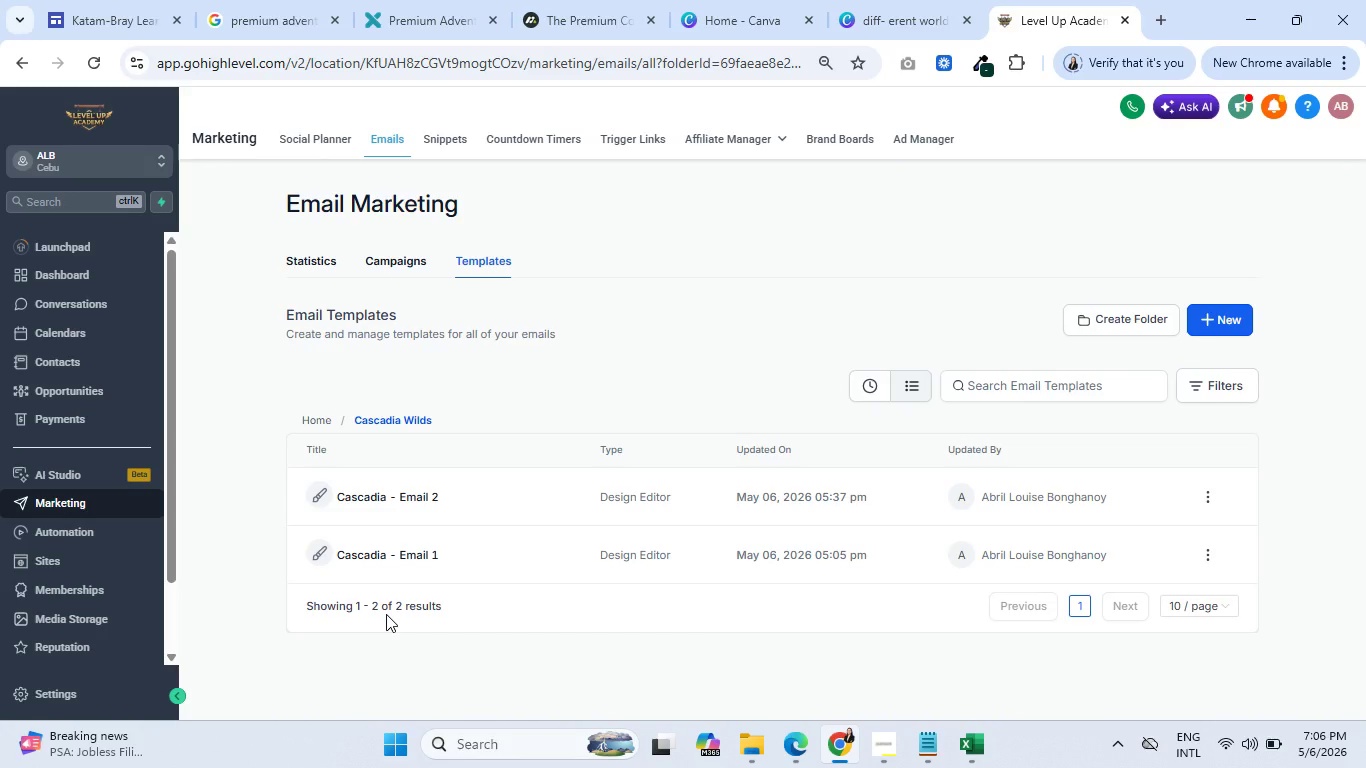 
left_click([420, 499])
 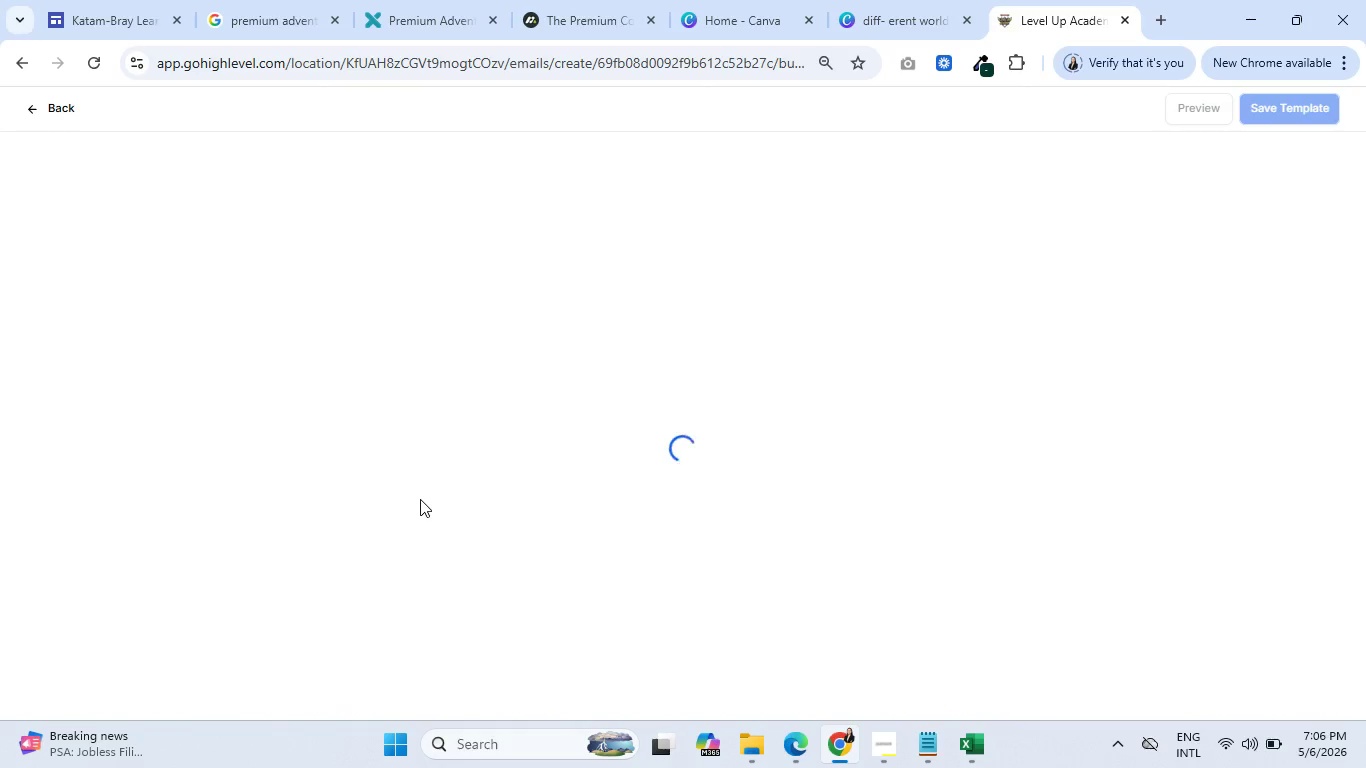 
wait(9.19)
 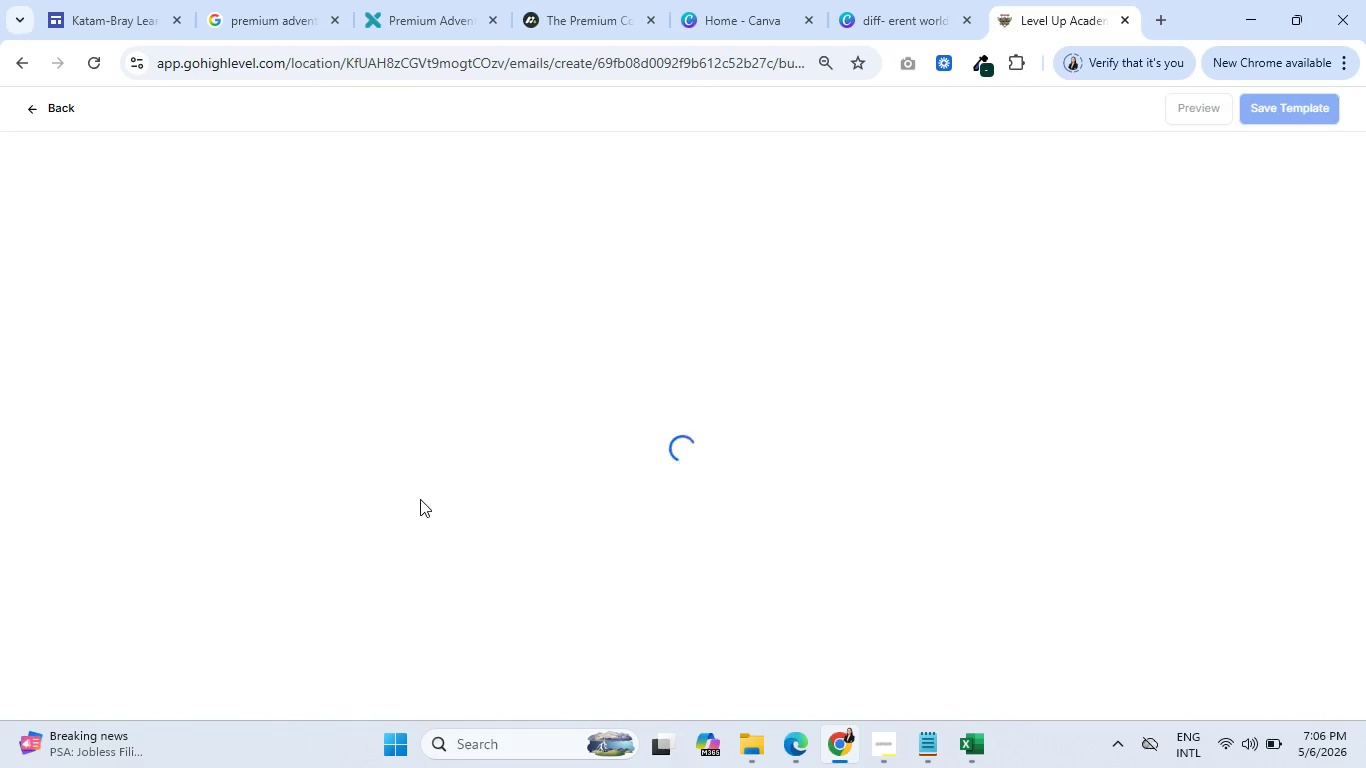 
left_click([789, 568])
 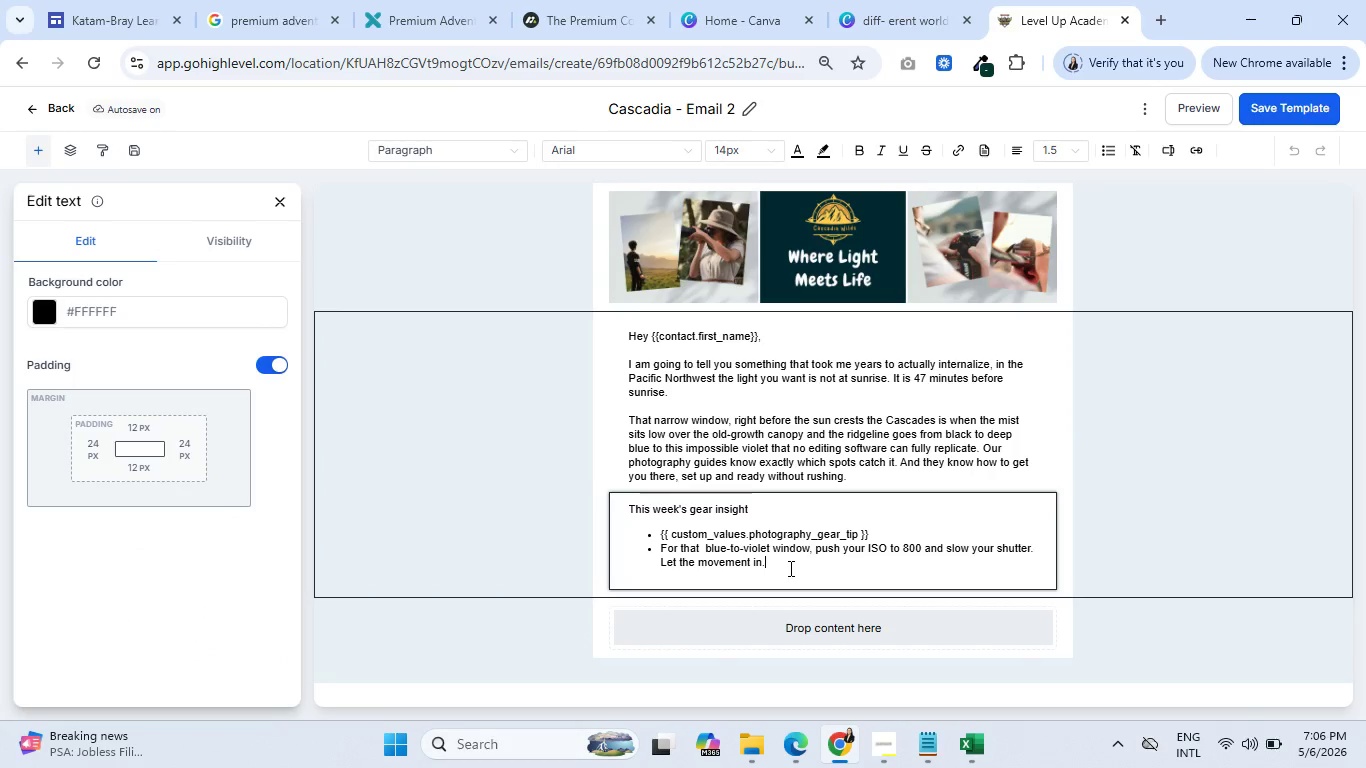 
key(Enter)
 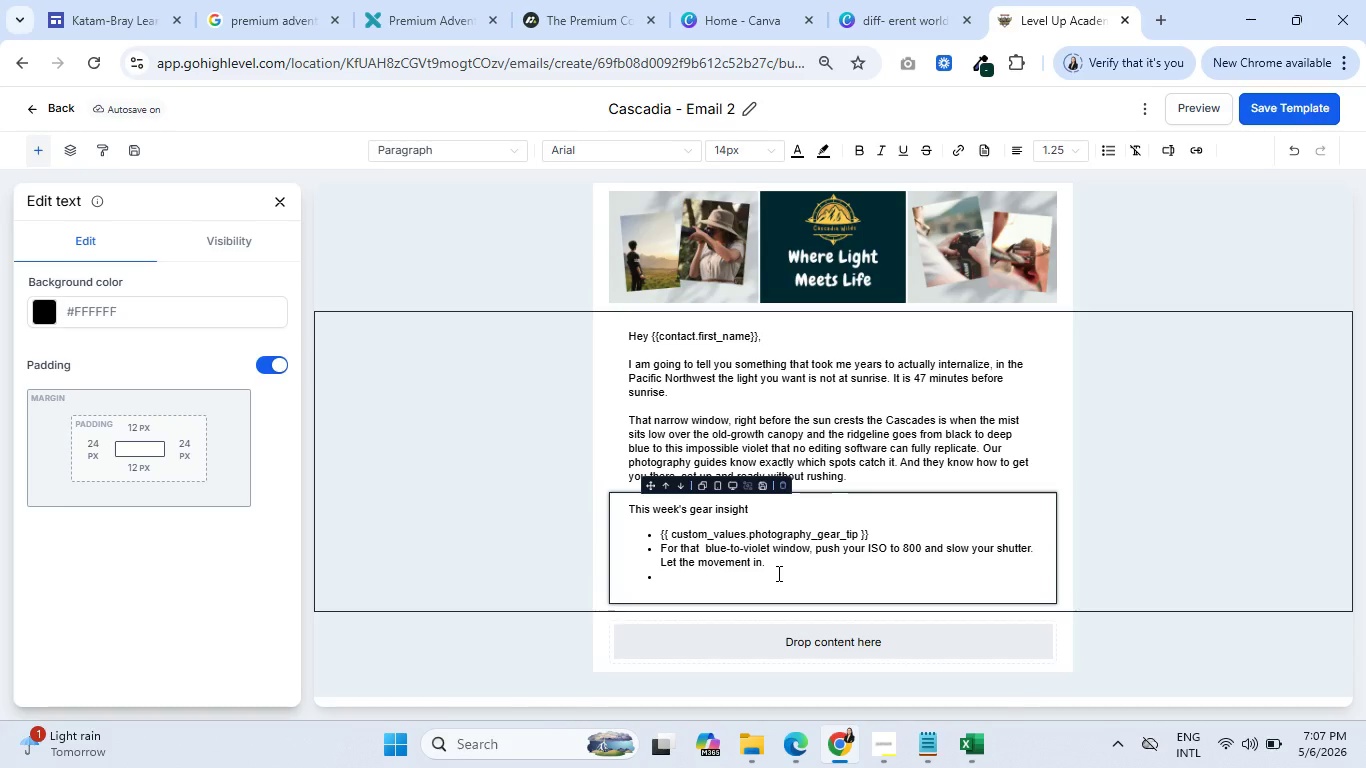 
wait(56.98)
 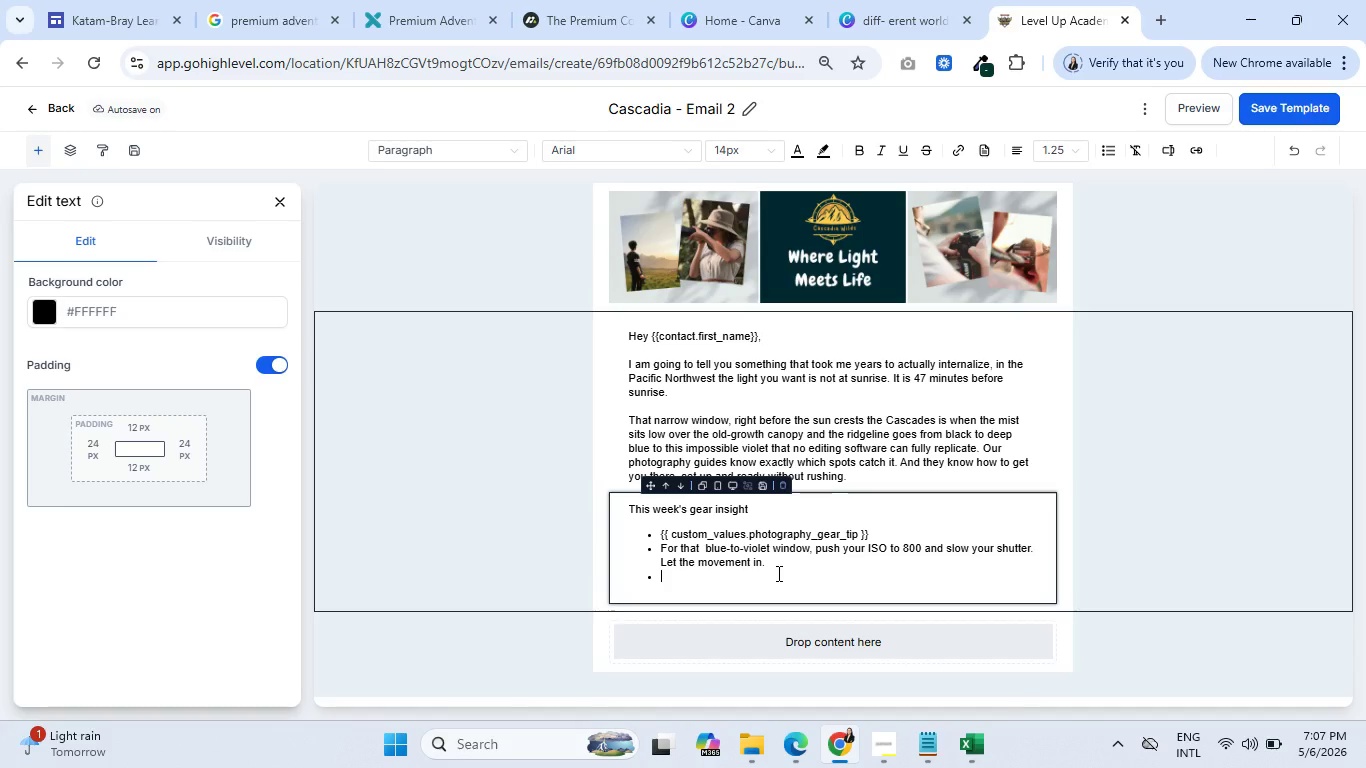 
type(A lightweight ca)
 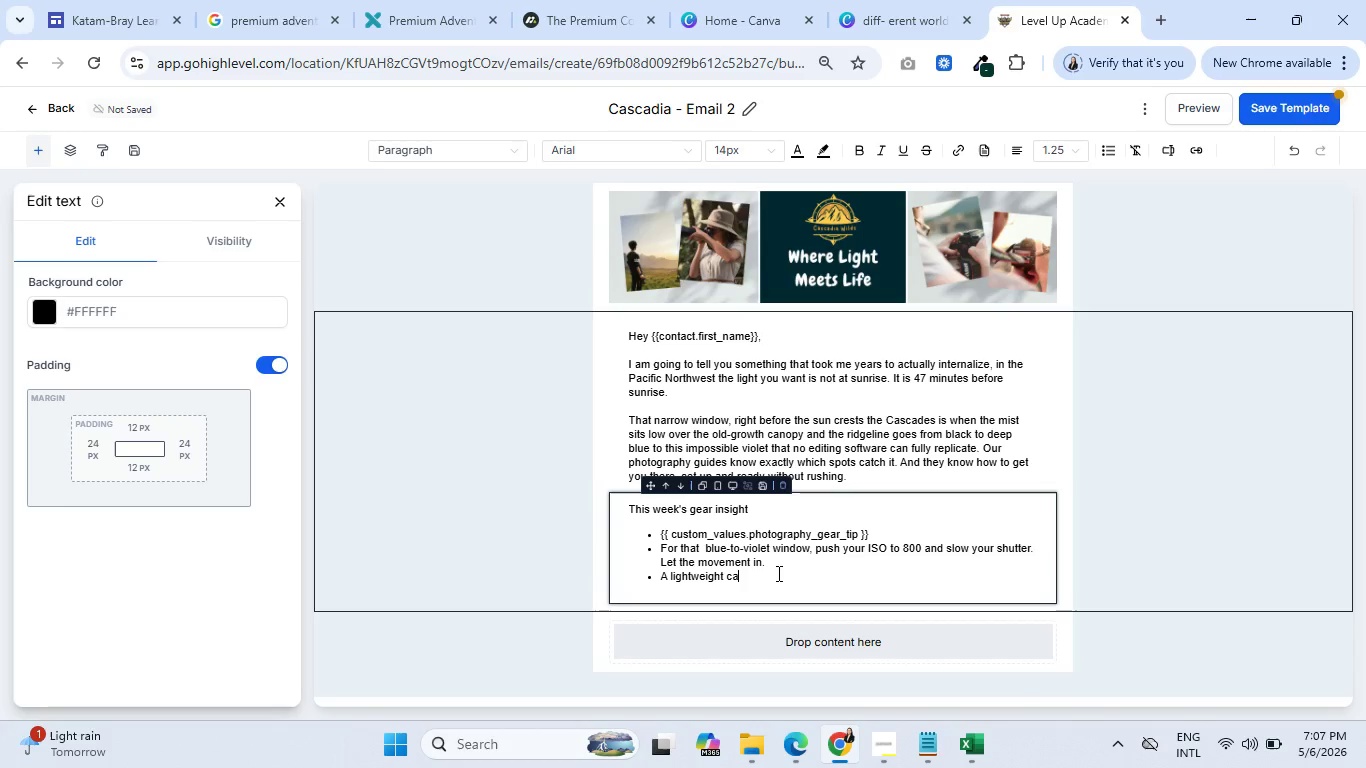 
key(R)
 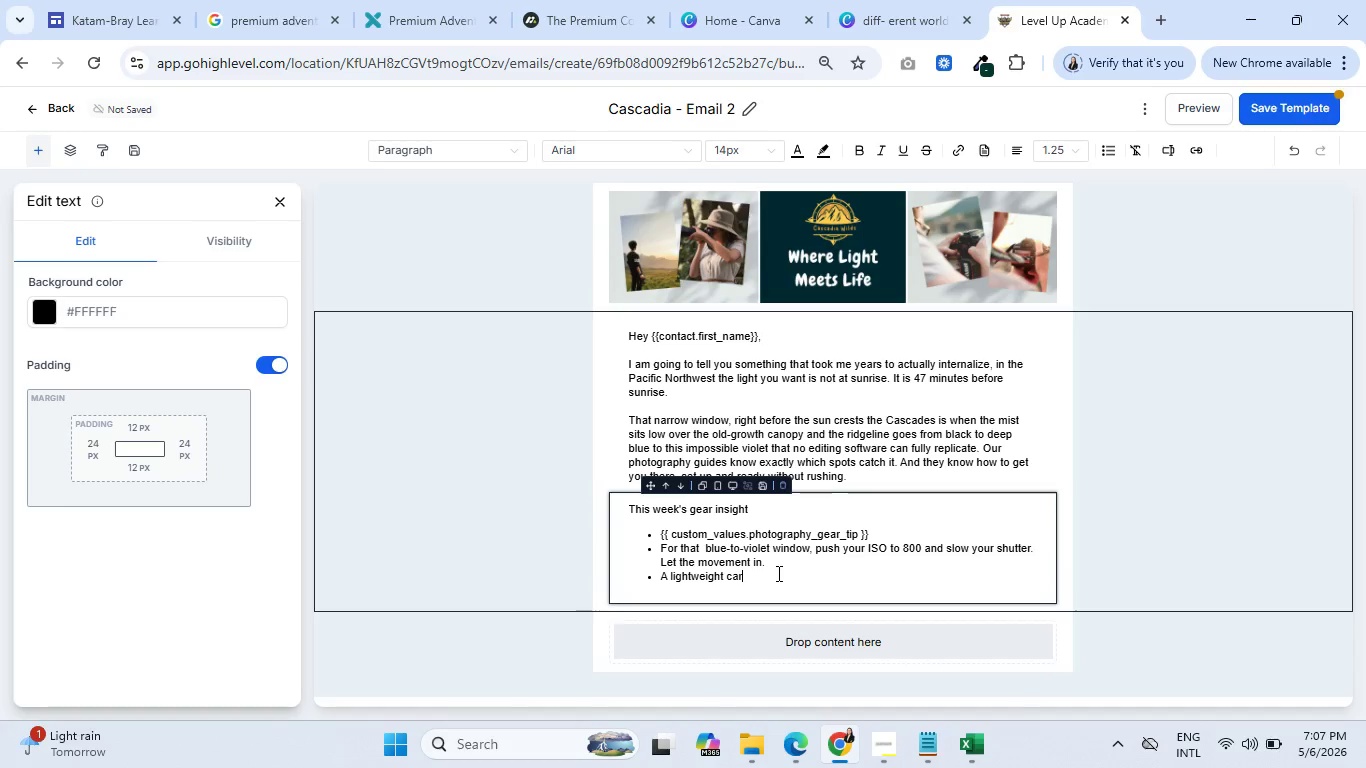 
type(bon)
 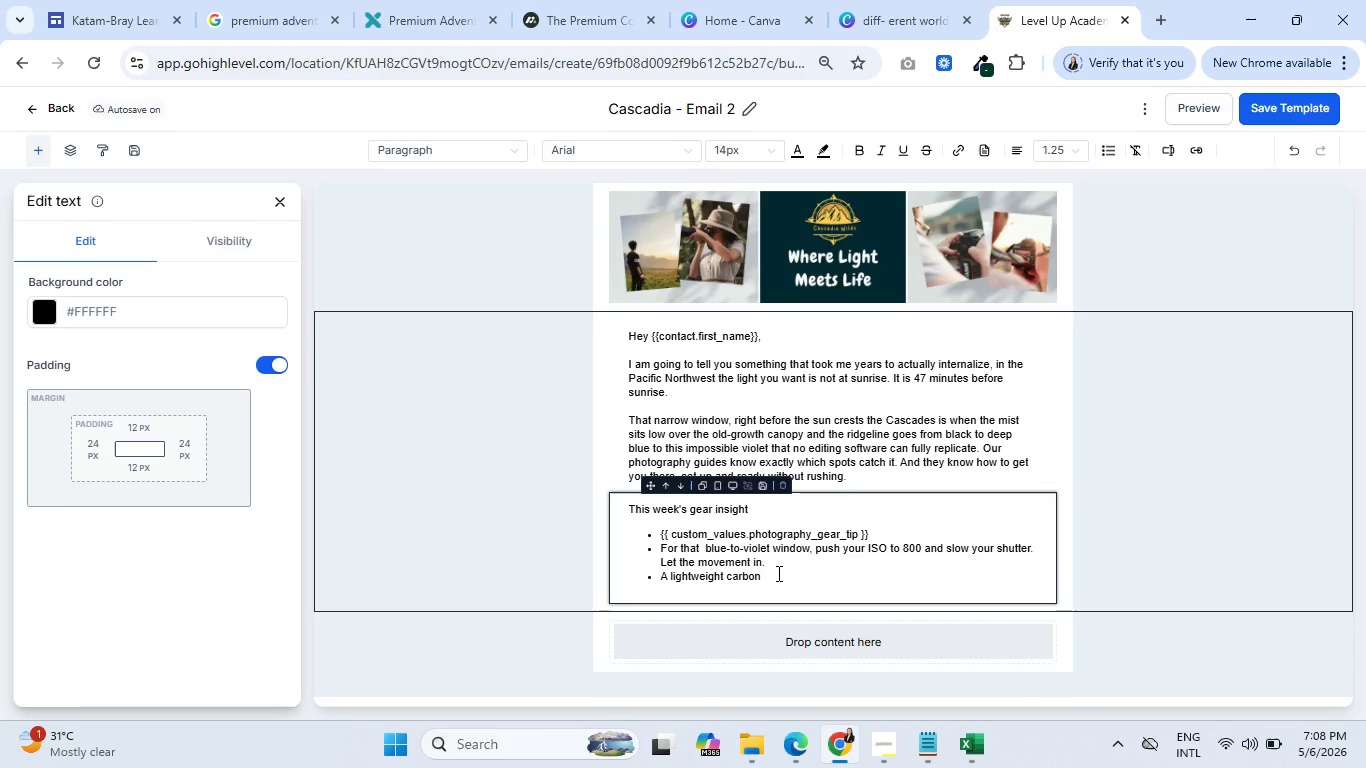 
wait(43.97)
 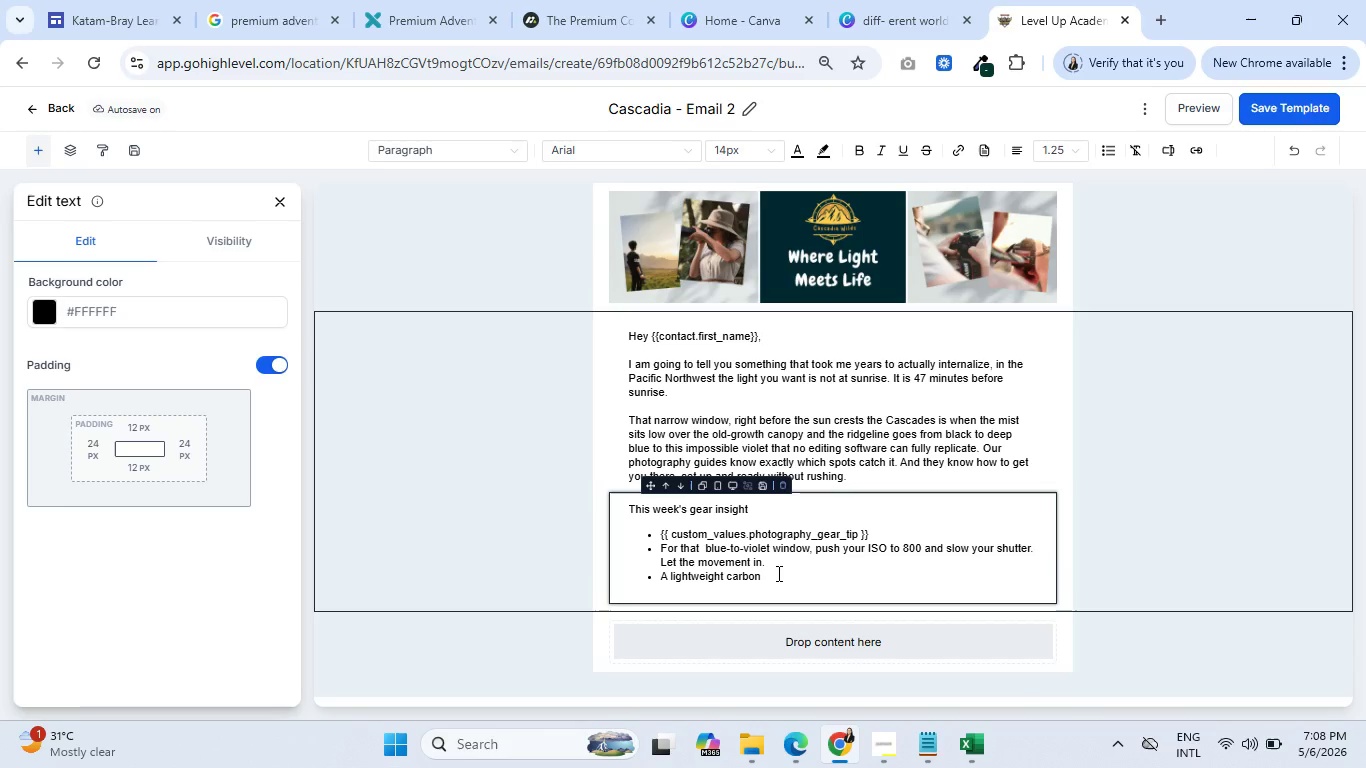 
key(Space)